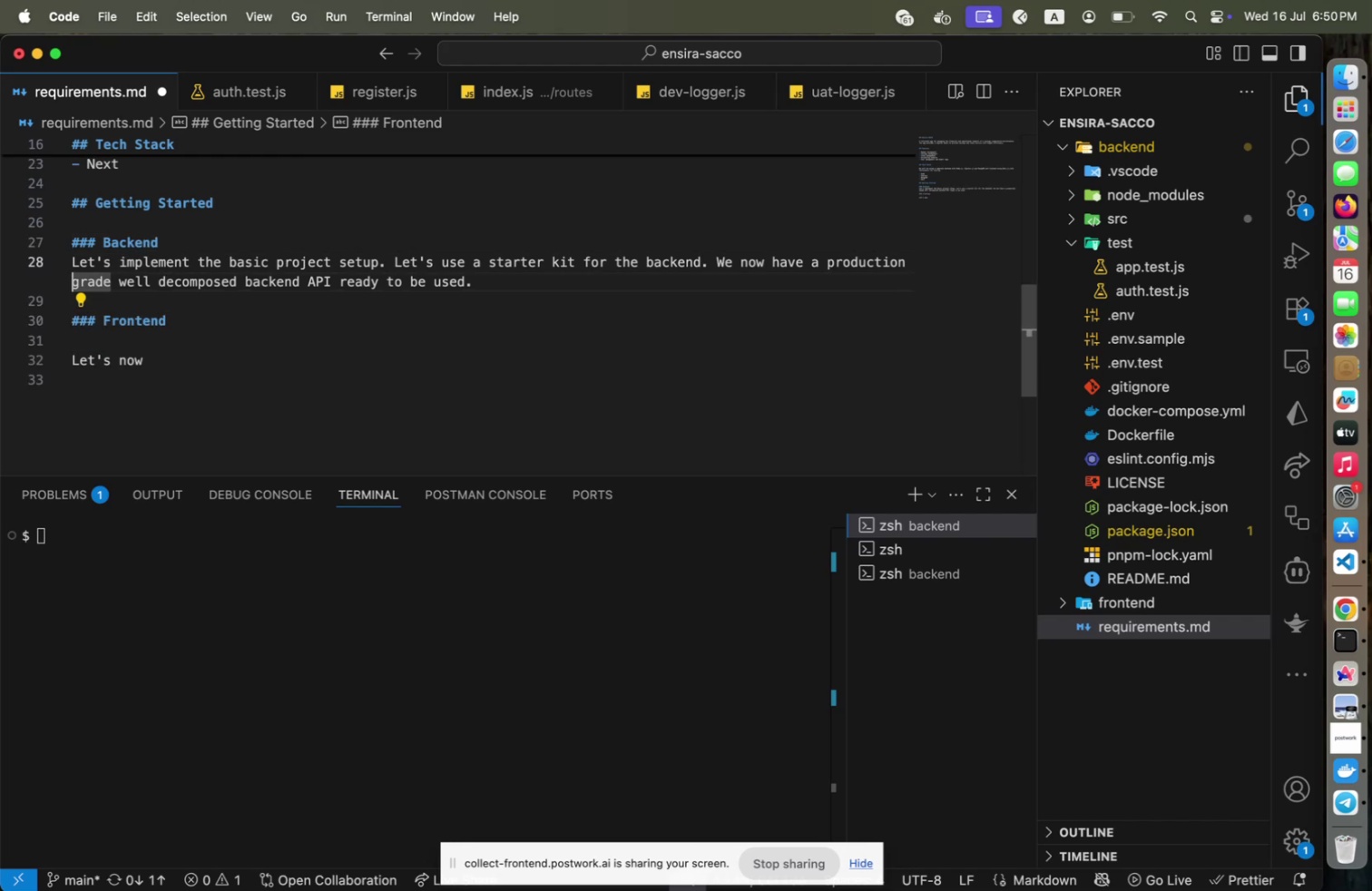 
key(ArrowUp)
 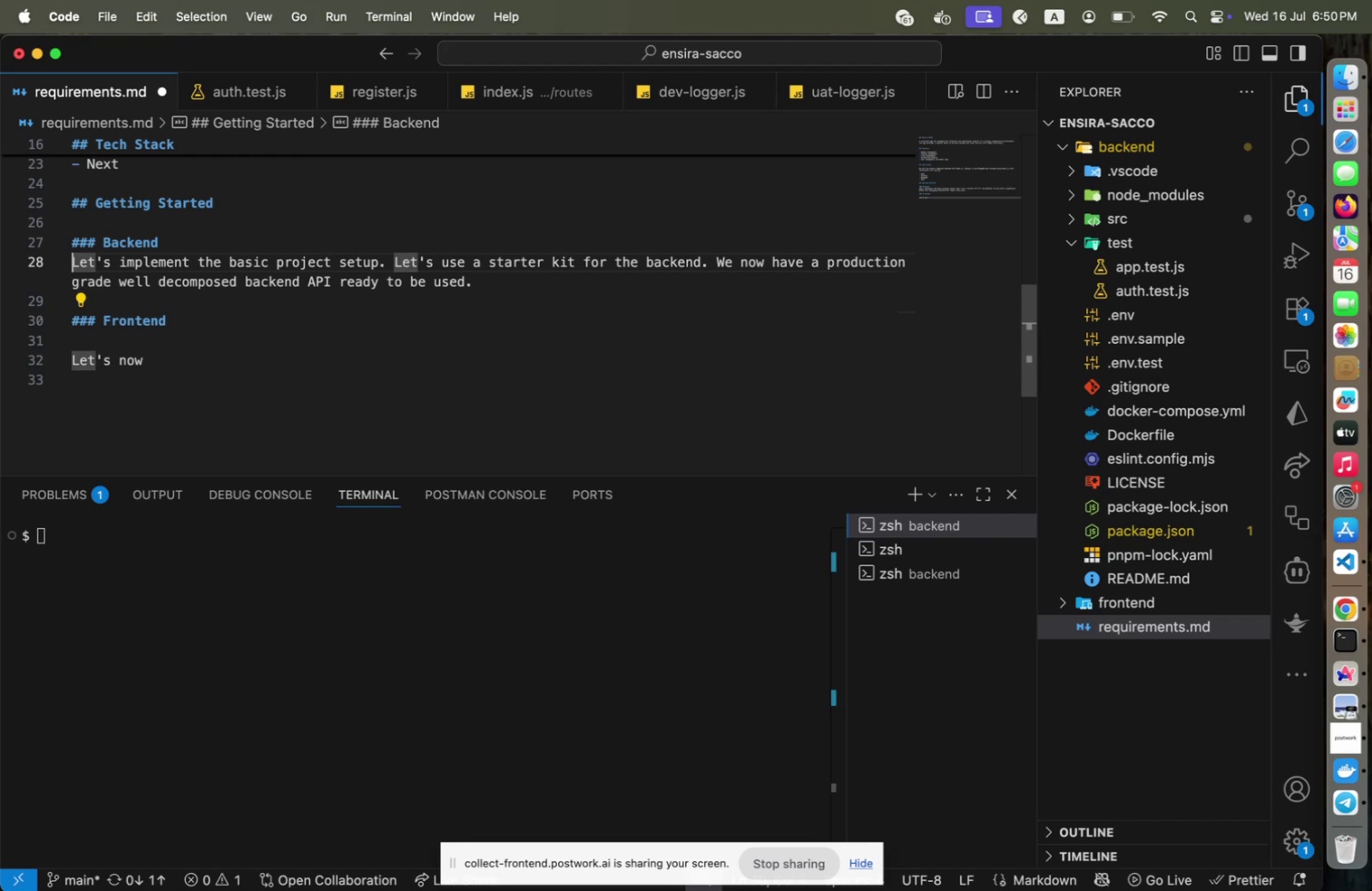 
key(ArrowUp)
 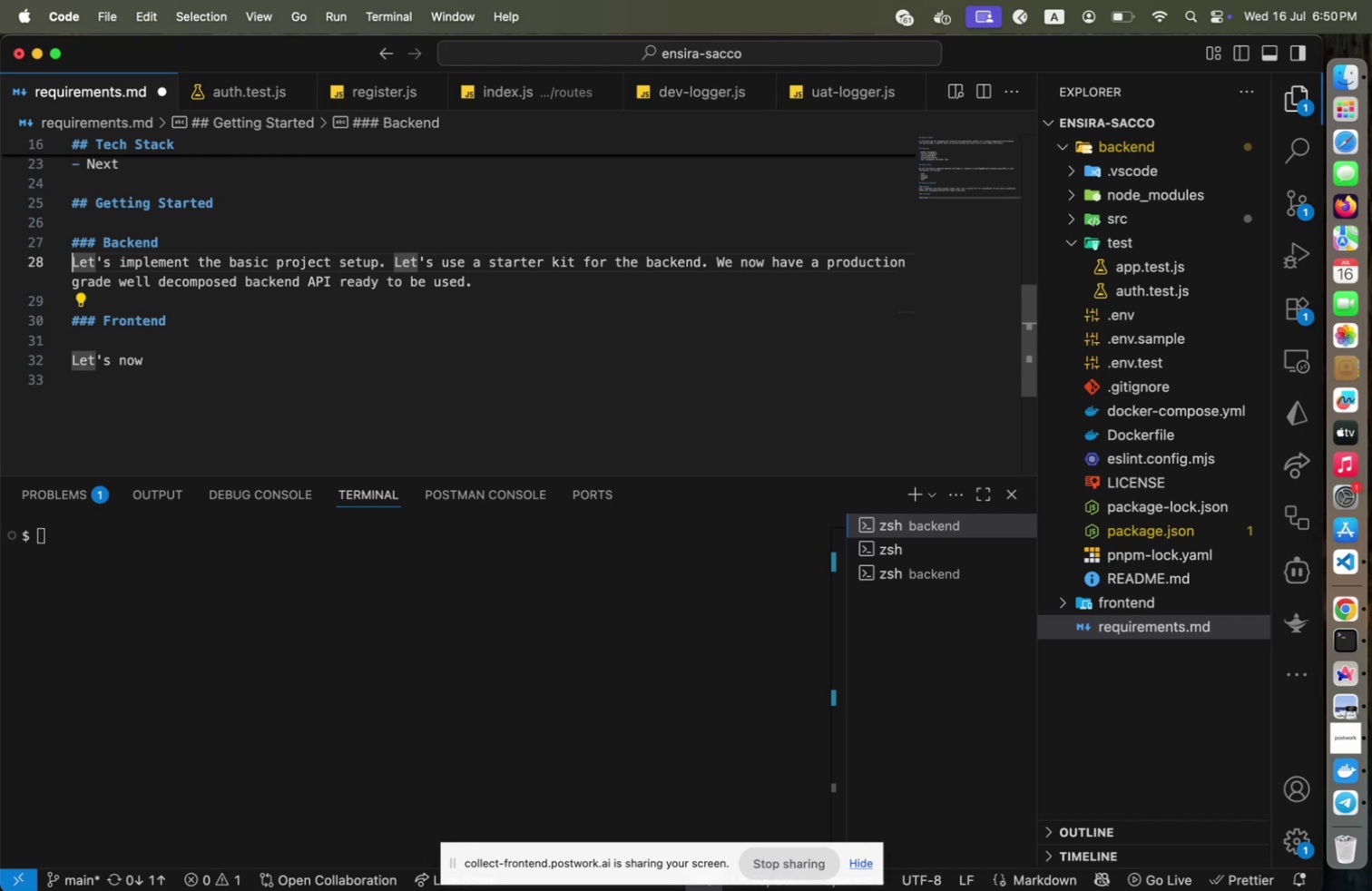 
key(ArrowUp)
 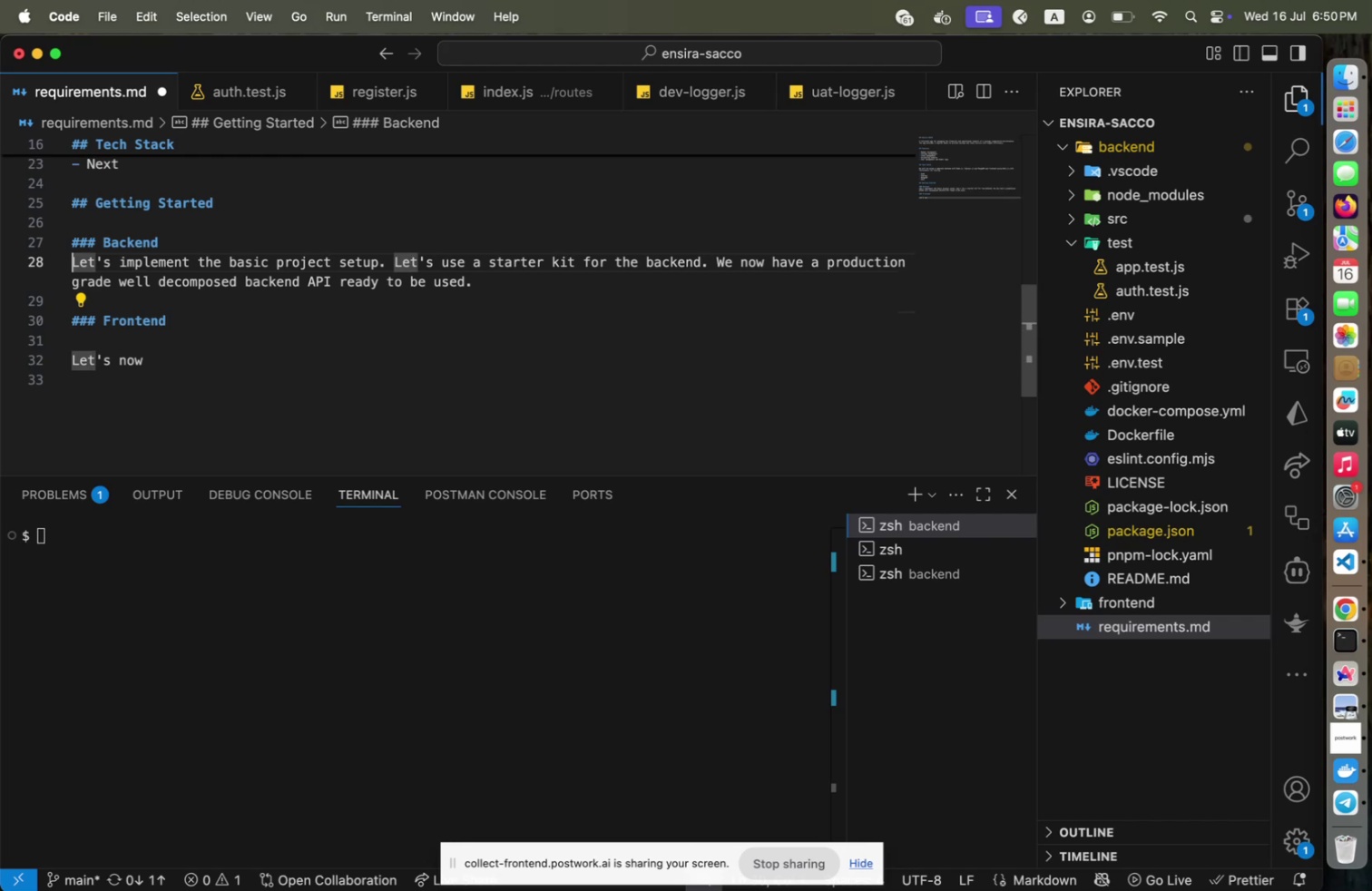 
key(ArrowUp)
 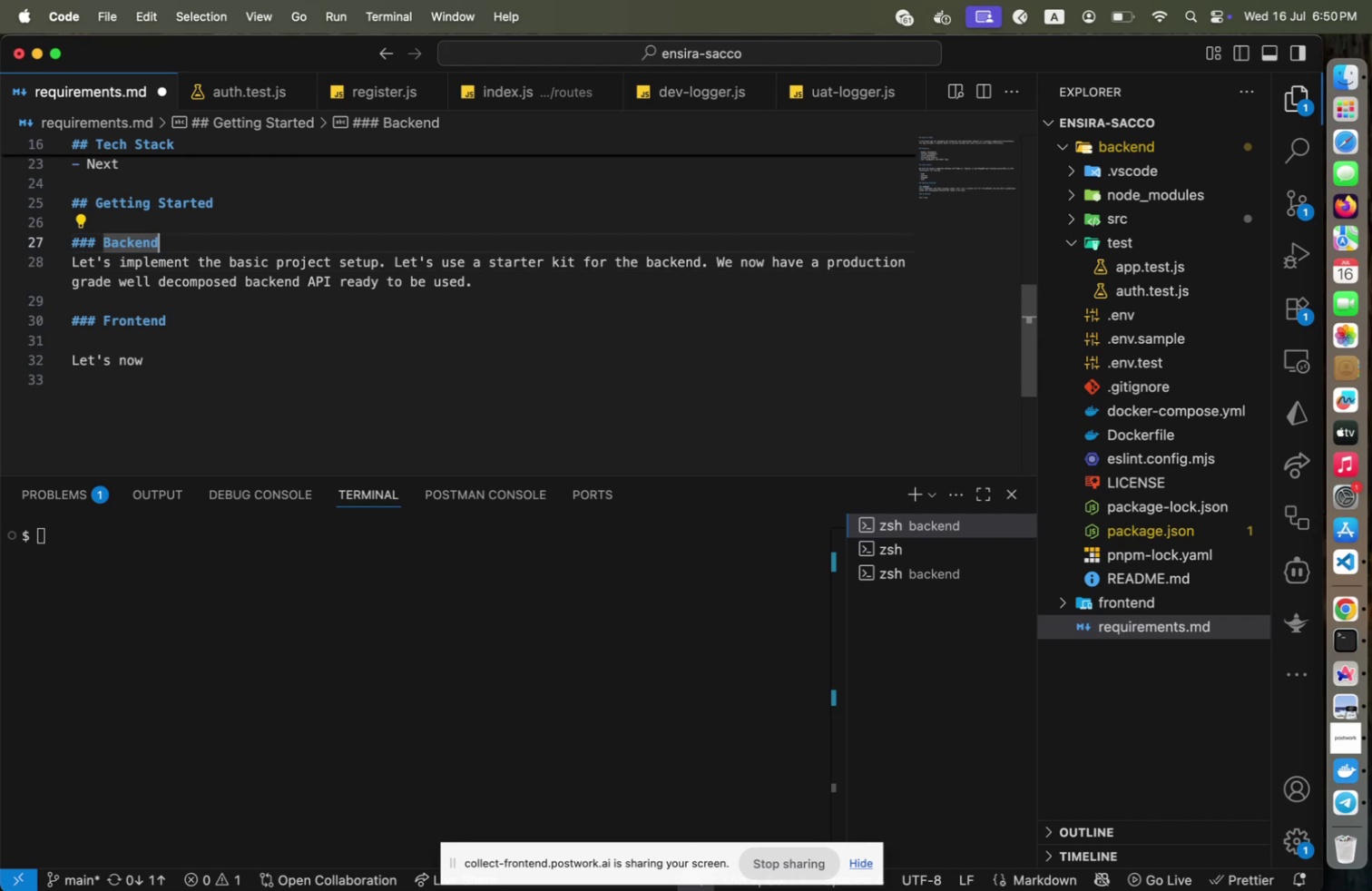 
key(ArrowLeft)
 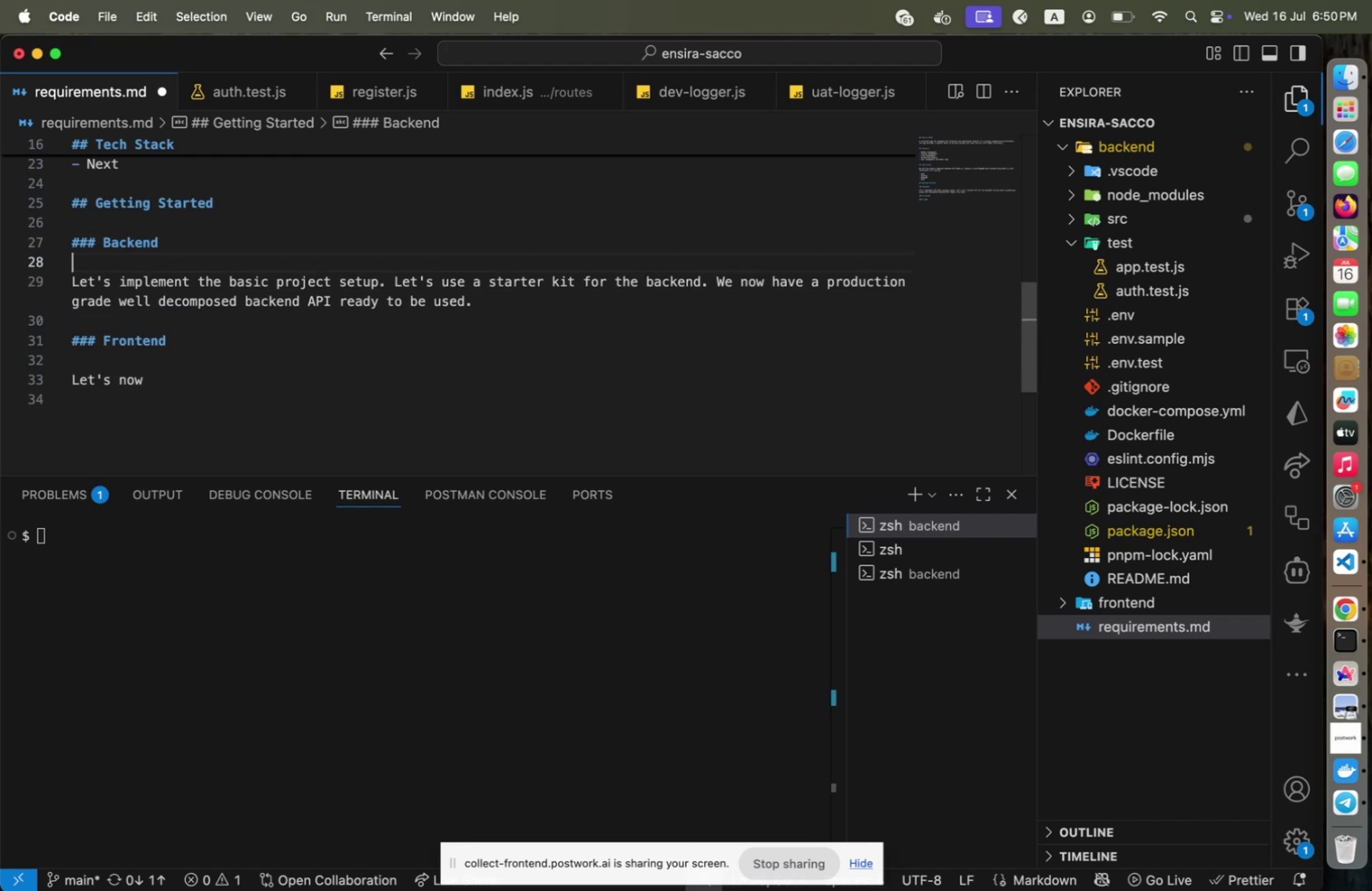 
key(Enter)
 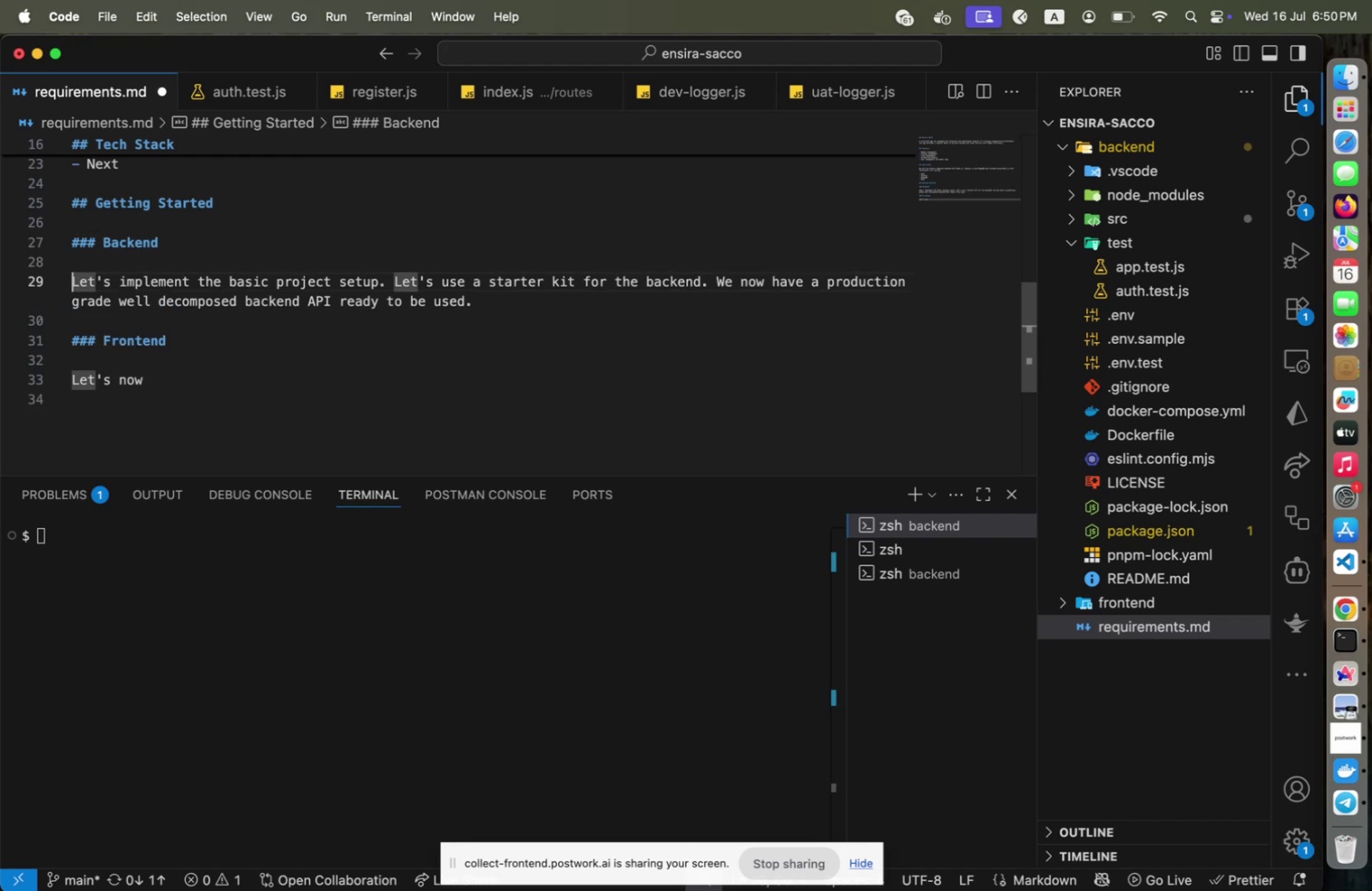 
key(ArrowUp)
 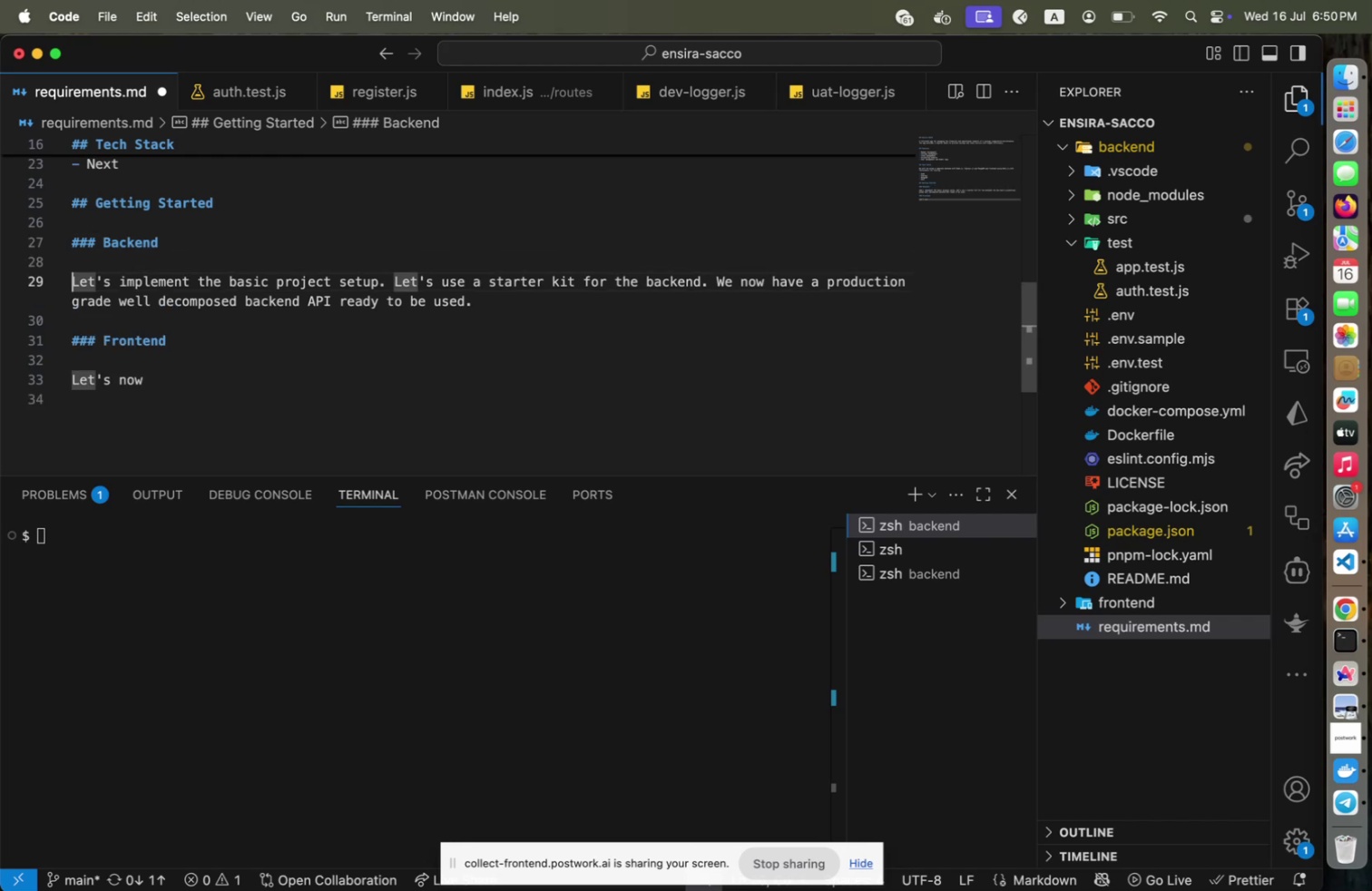 
key(ArrowDown)
 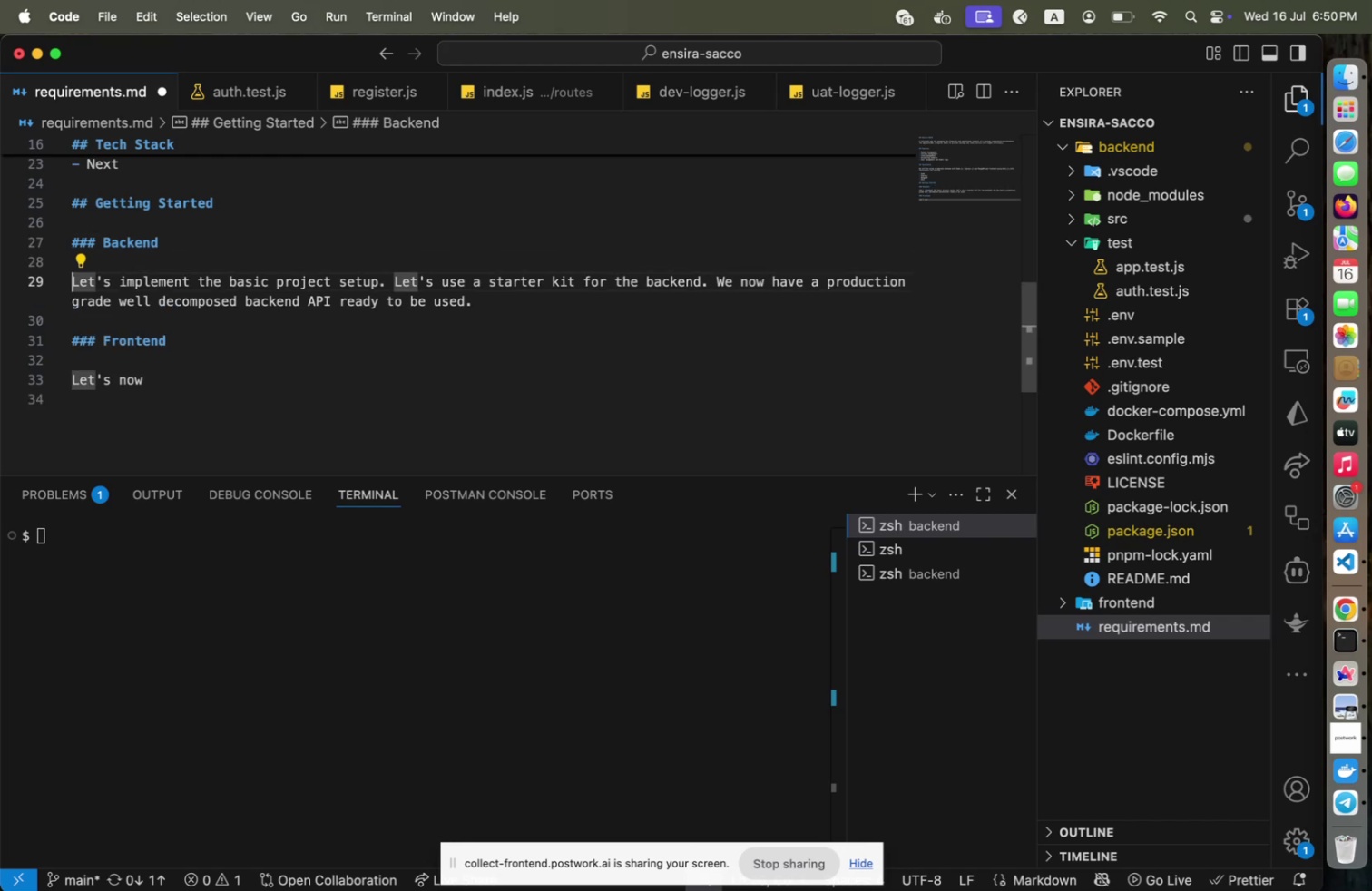 
hold_key(key=ArrowDown, duration=0.96)
 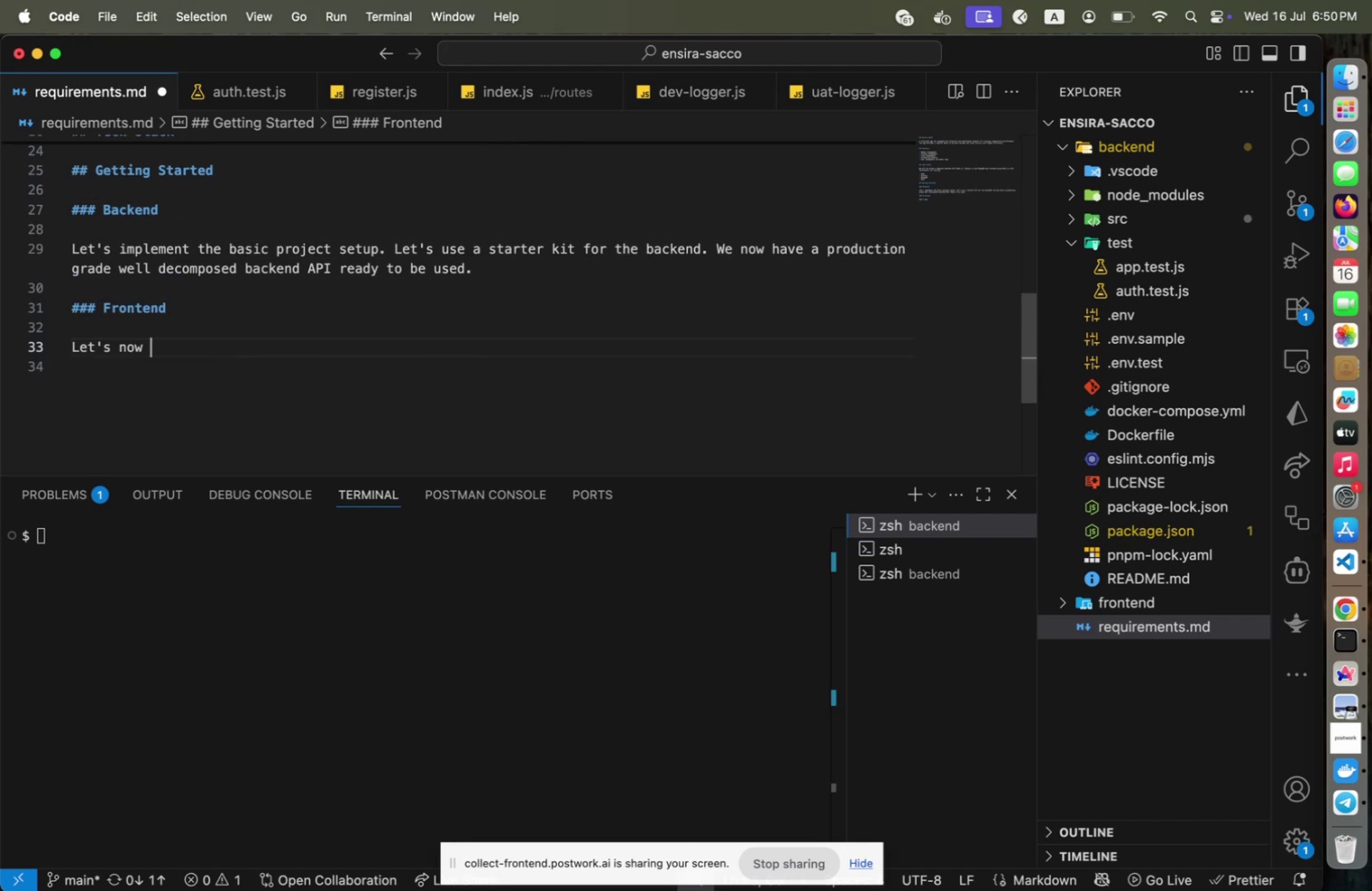 
key(ArrowLeft)
 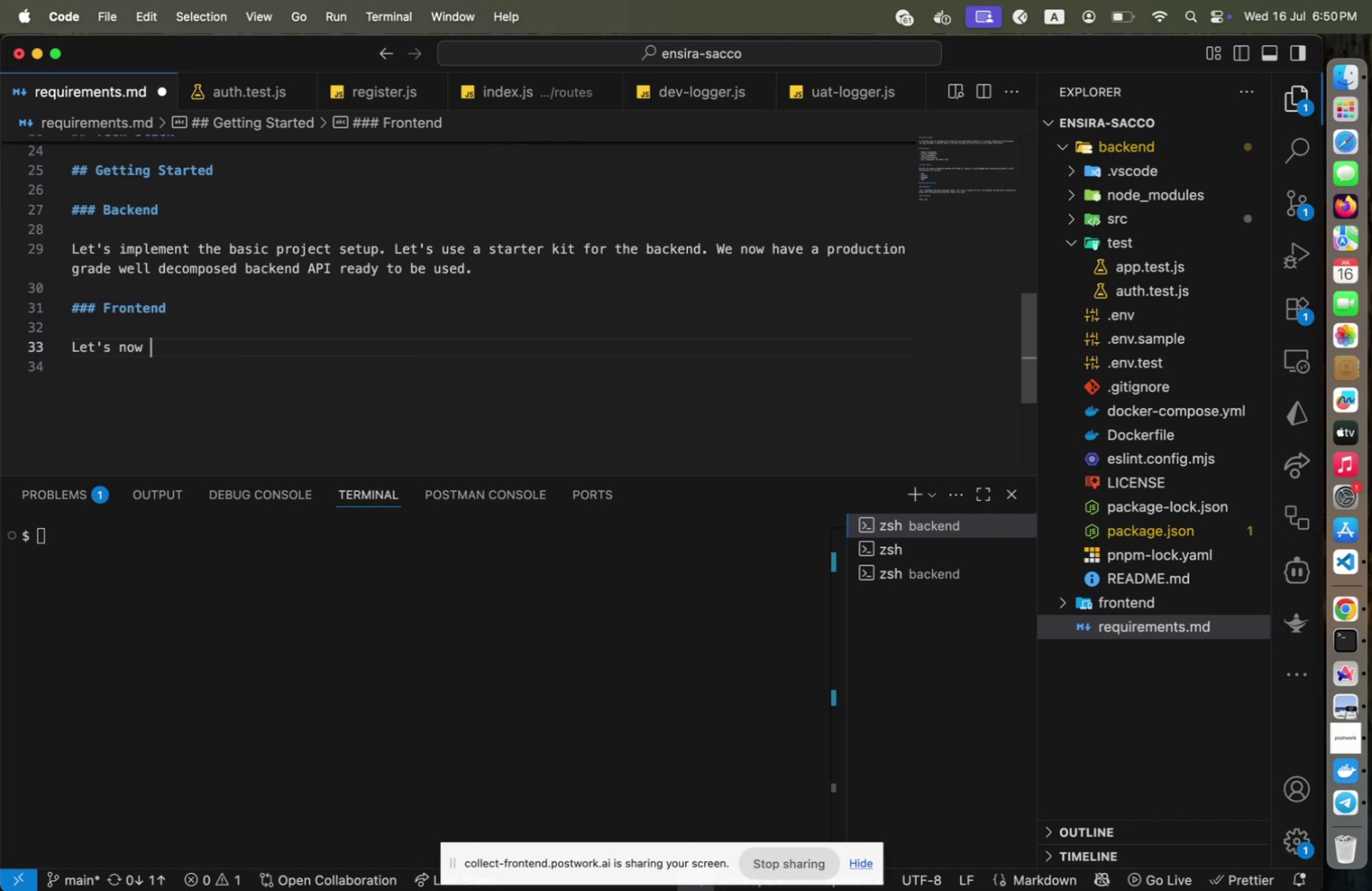 
key(Backspace)
type( implement a basic proe)
key(Backspace)
type(ject setup fot )
key(Backspace)
key(Backspace)
type(r the frontn)
key(Backspace)
type(t)
key(Backspace)
type(end )
key(Backspace)
type(.)
 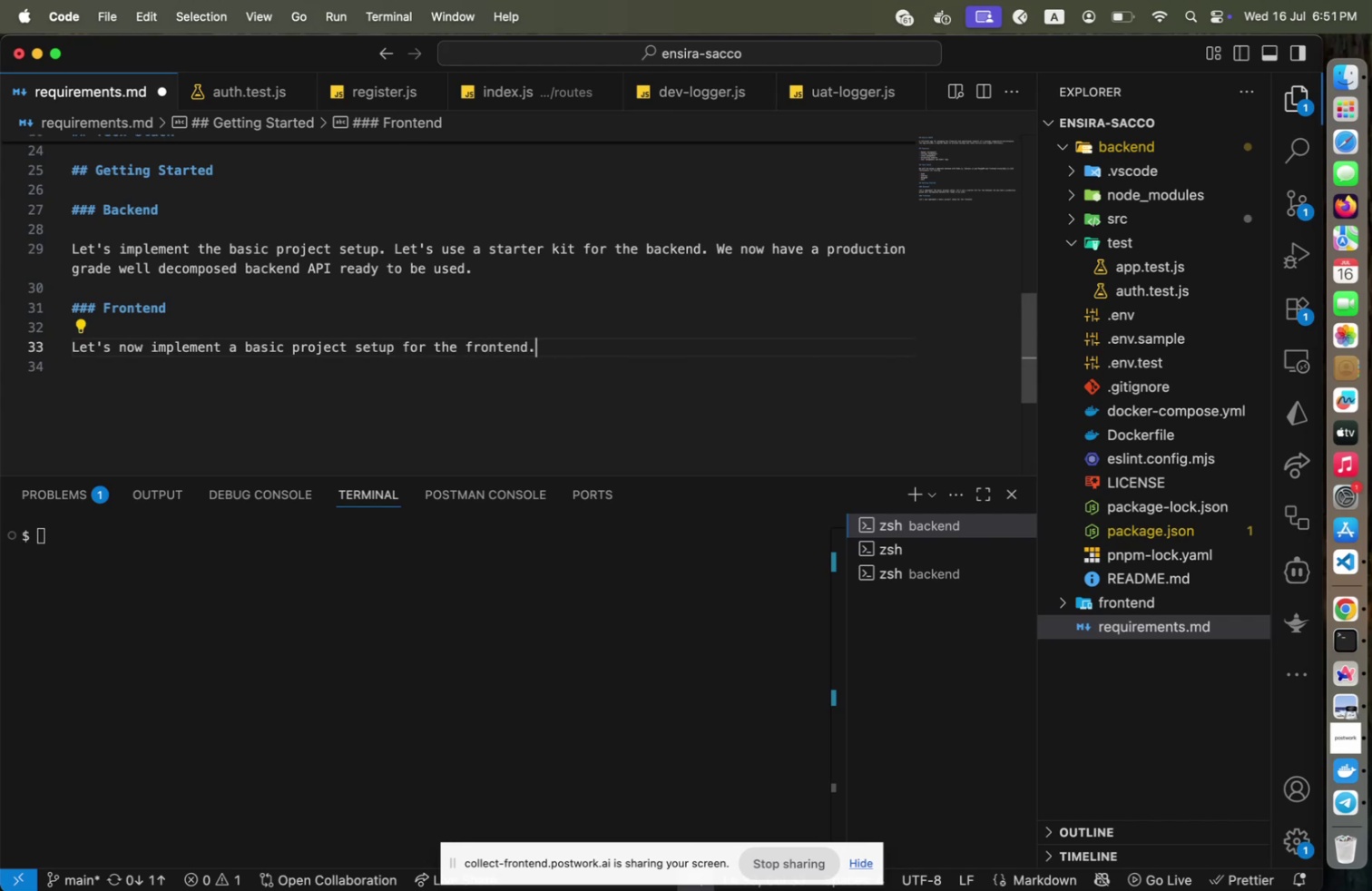 
key(Meta+CommandLeft)
 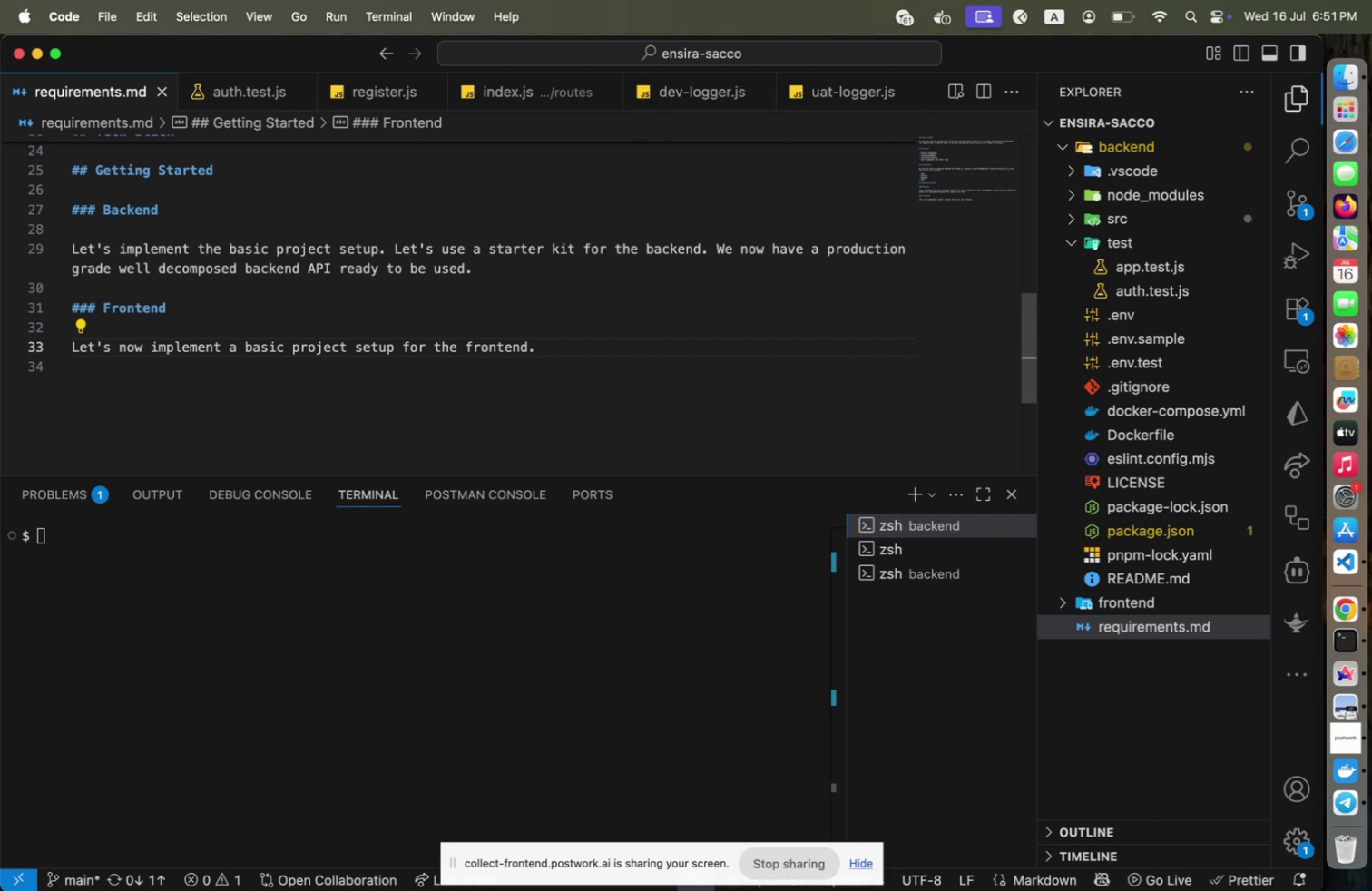 